 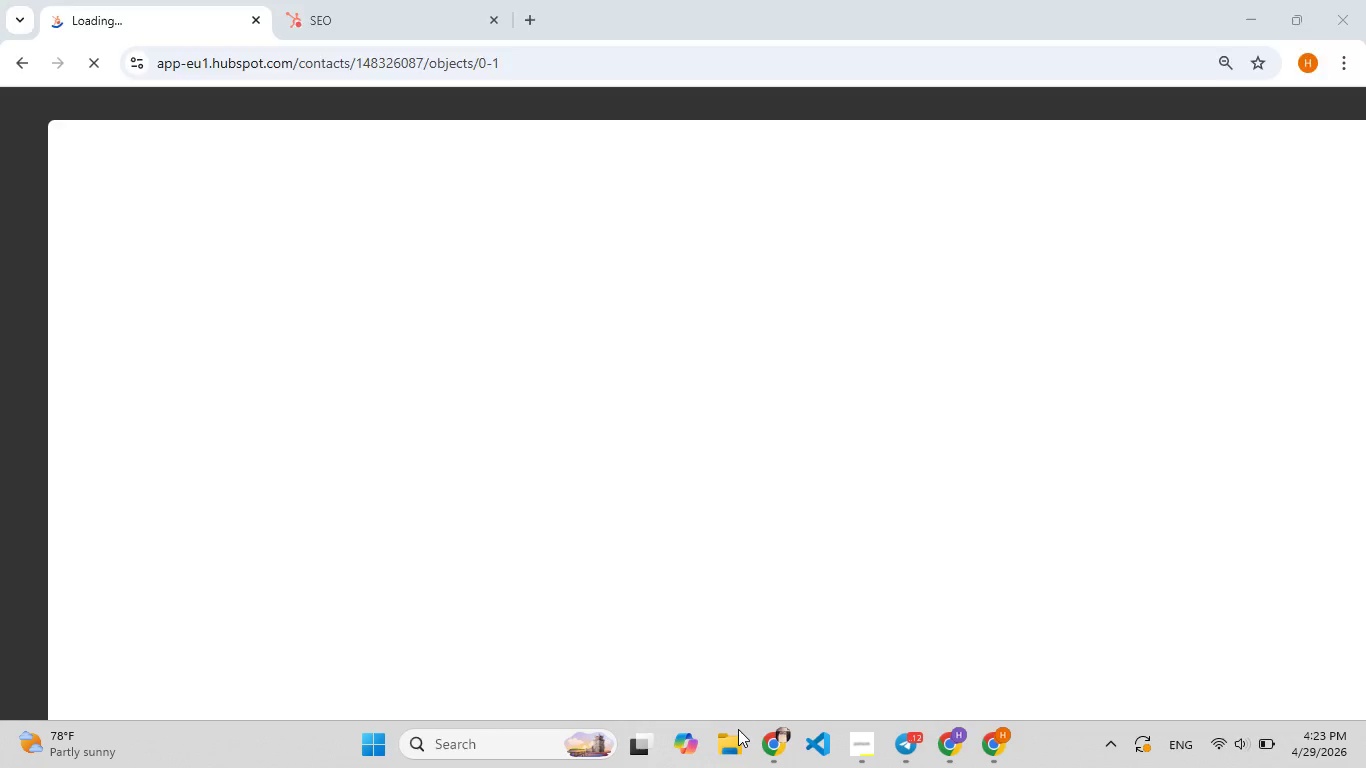 
left_click([97, 312])
 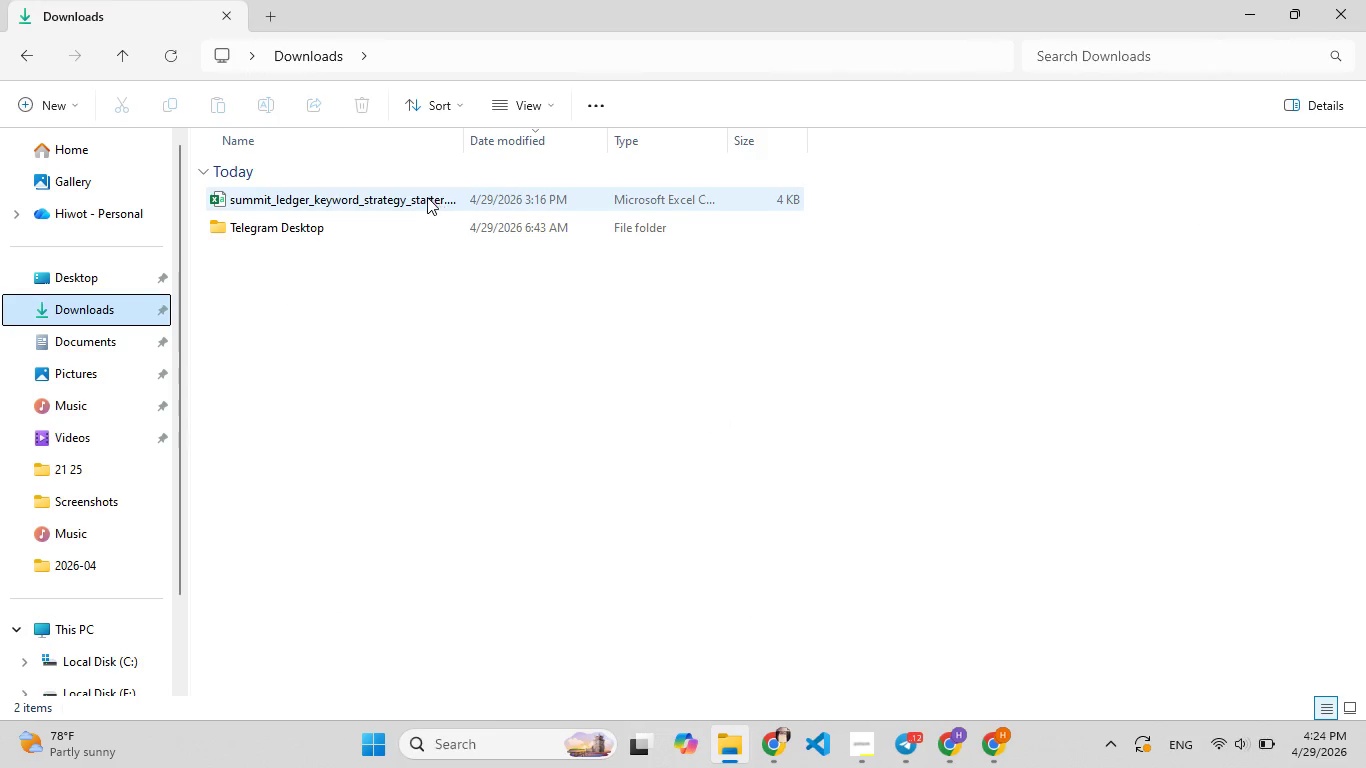 
double_click([427, 197])
 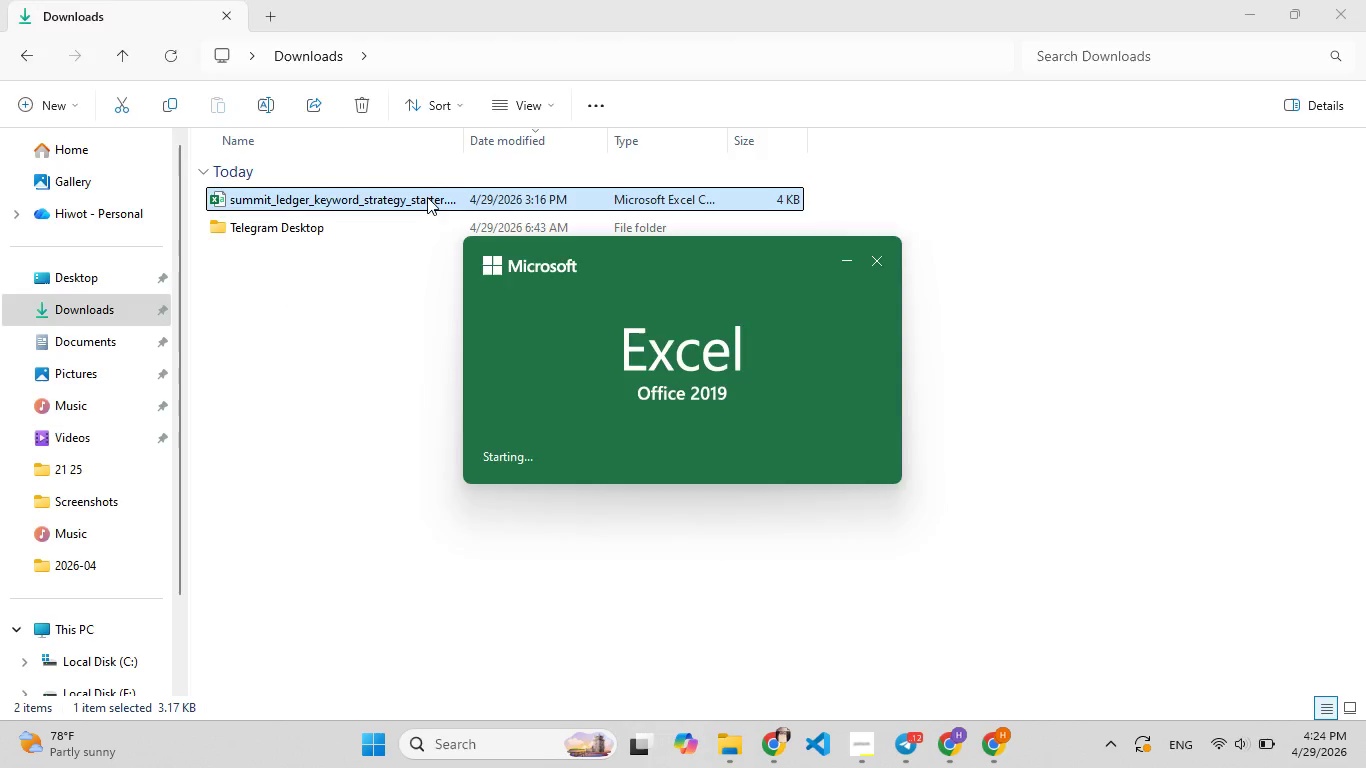 
wait(8.23)
 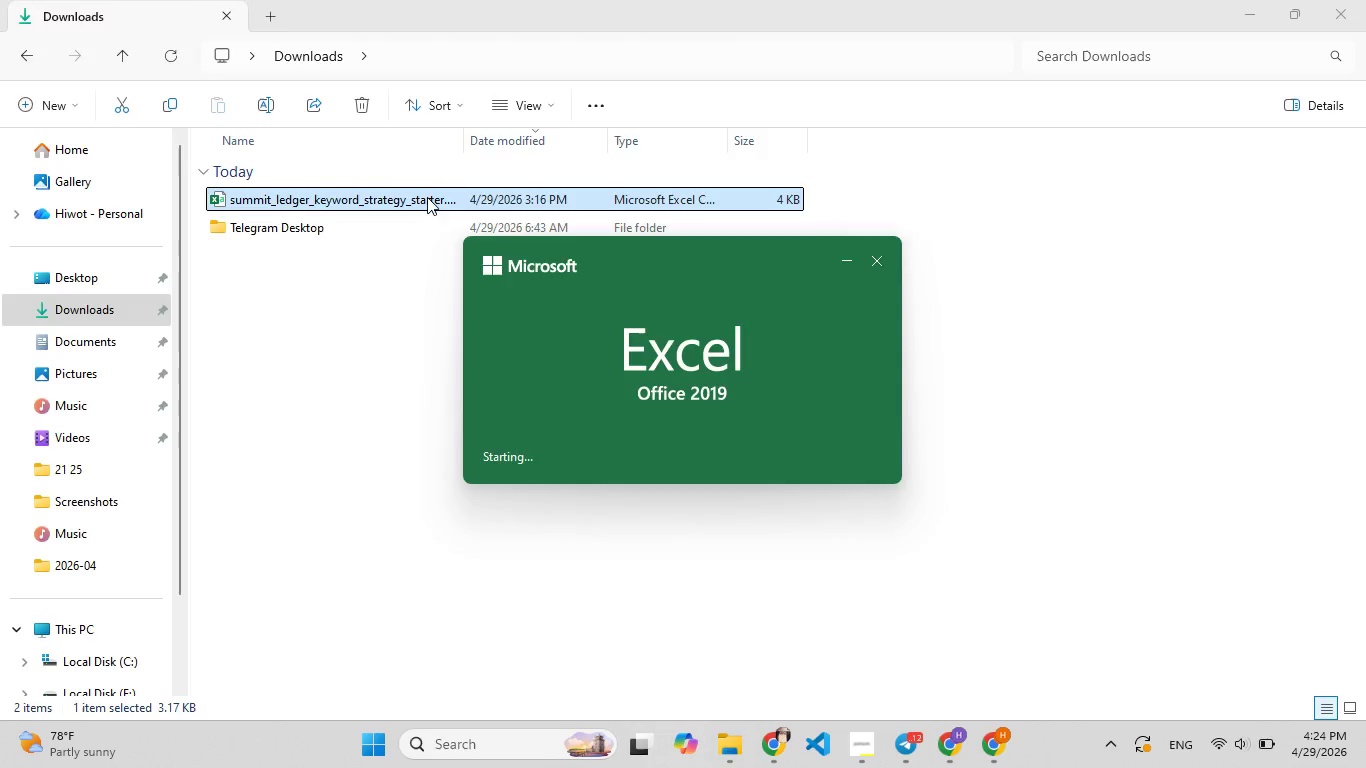 
left_click_drag(start_coordinate=[407, 223], to_coordinate=[686, 231])
 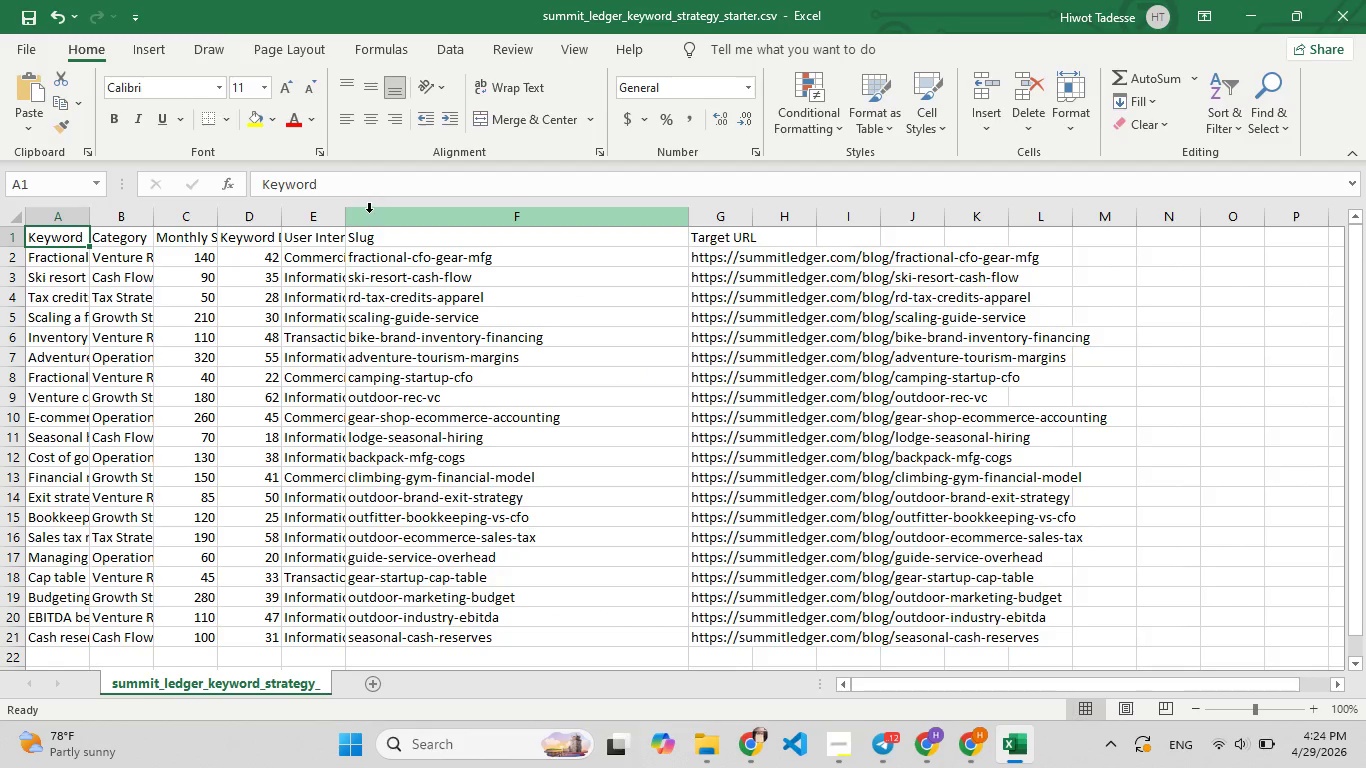 
left_click_drag(start_coordinate=[346, 208], to_coordinate=[536, 201])
 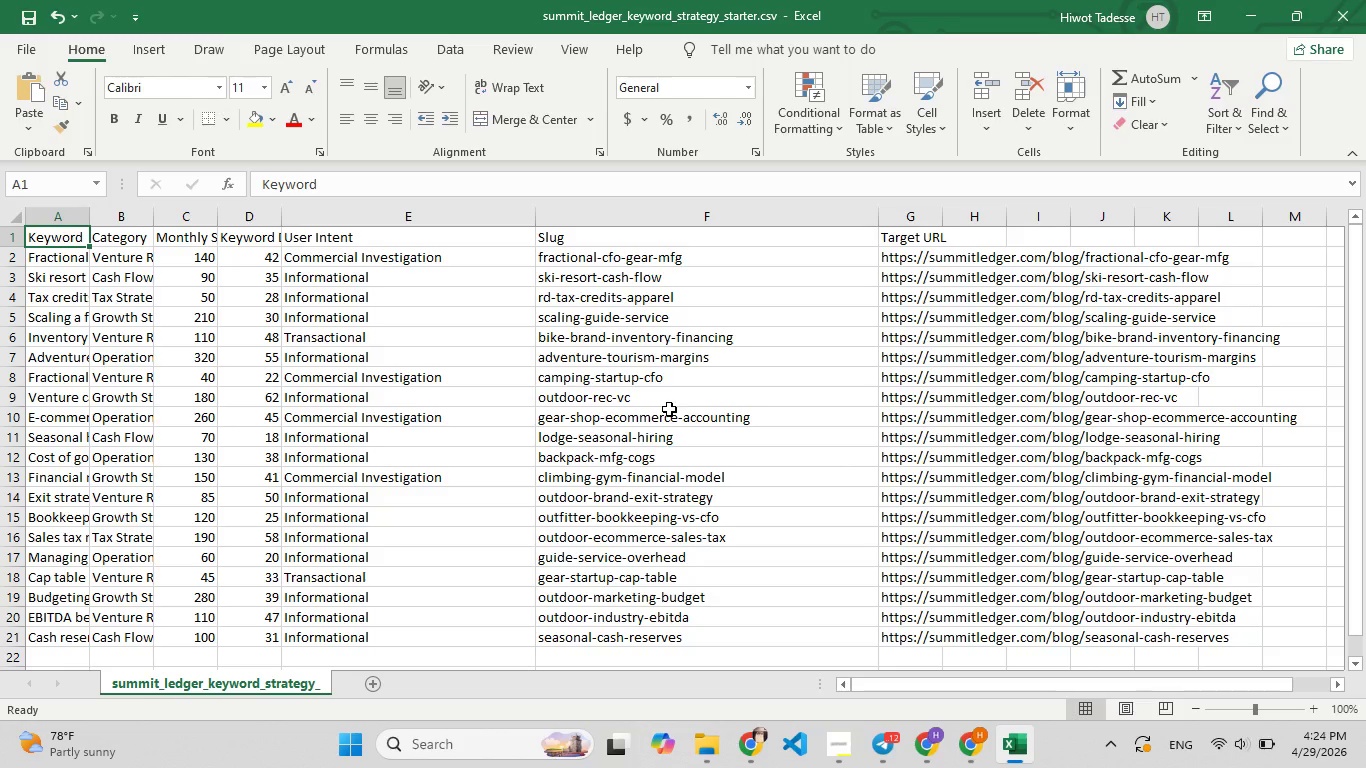 
wait(20.58)
 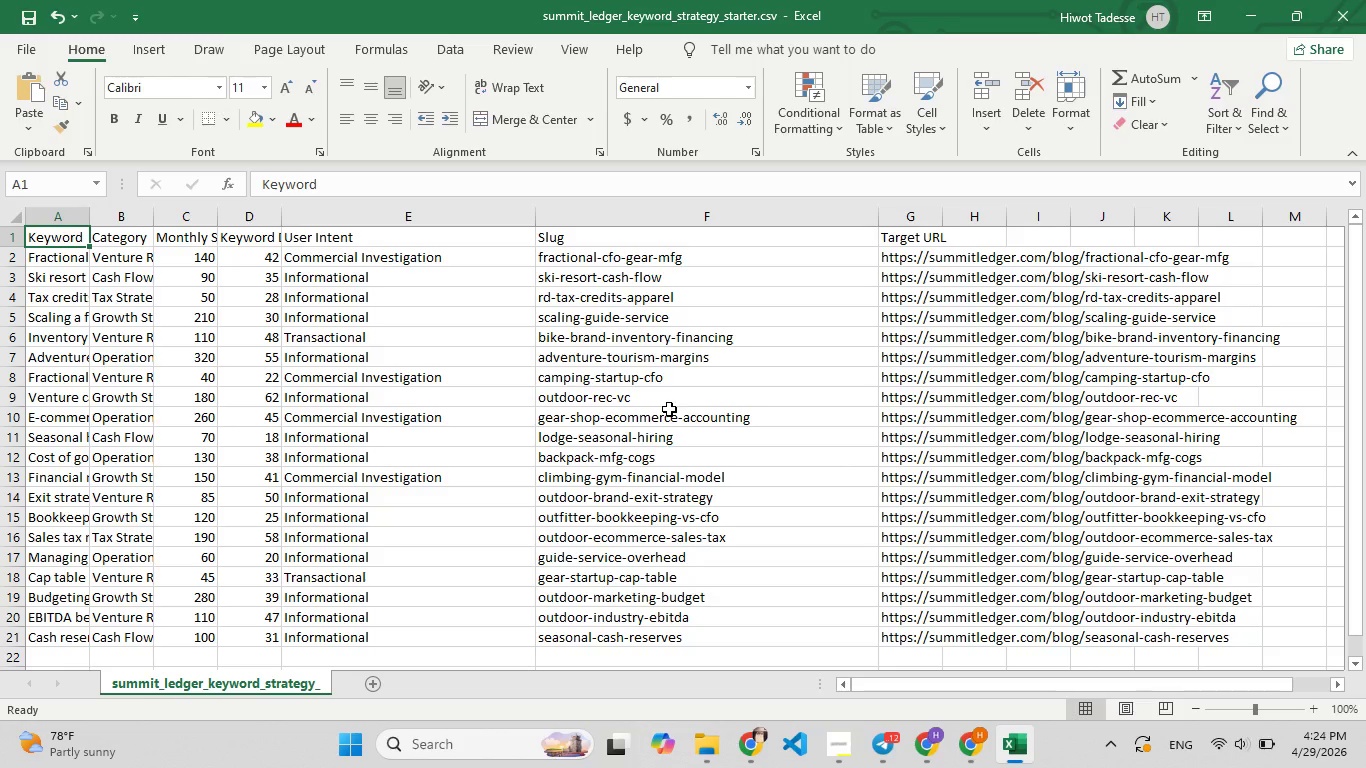 
left_click_drag(start_coordinate=[93, 215], to_coordinate=[250, 190])
 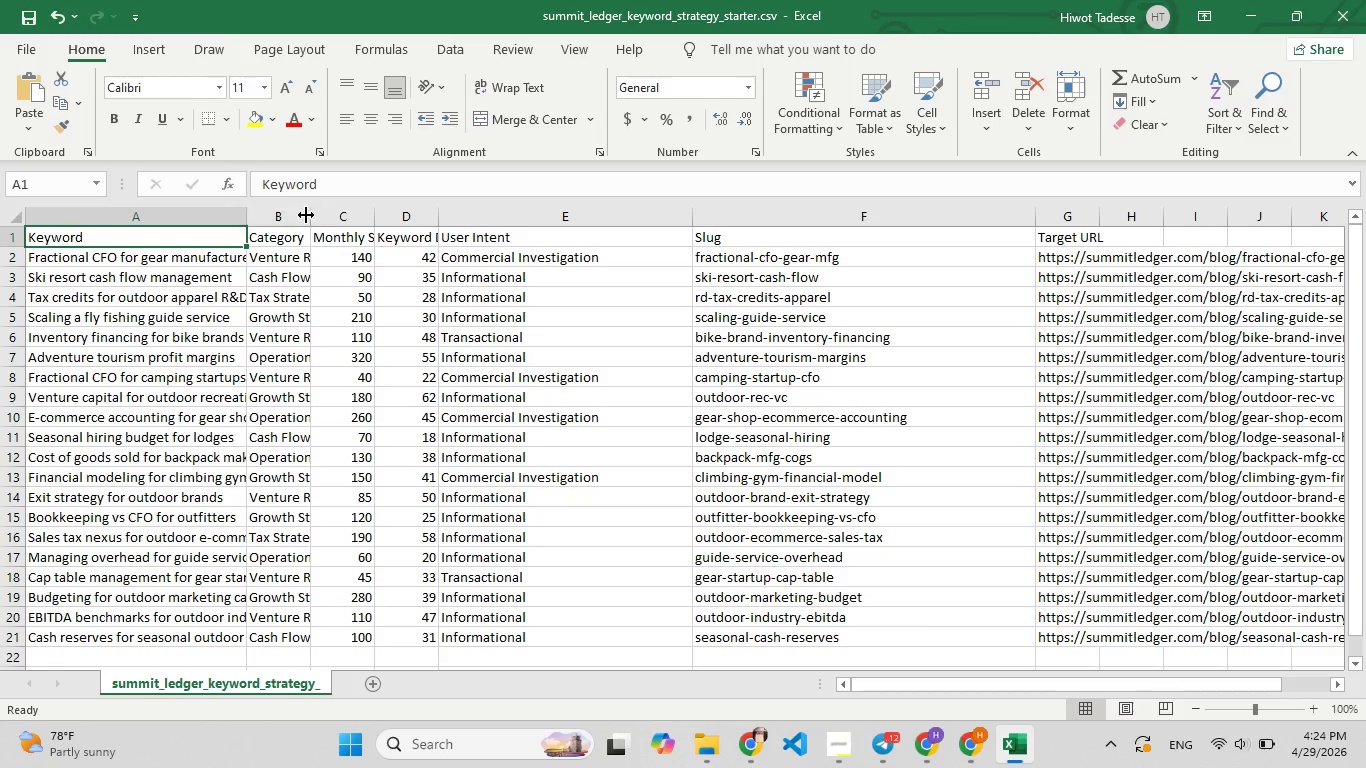 
left_click_drag(start_coordinate=[306, 224], to_coordinate=[415, 218])
 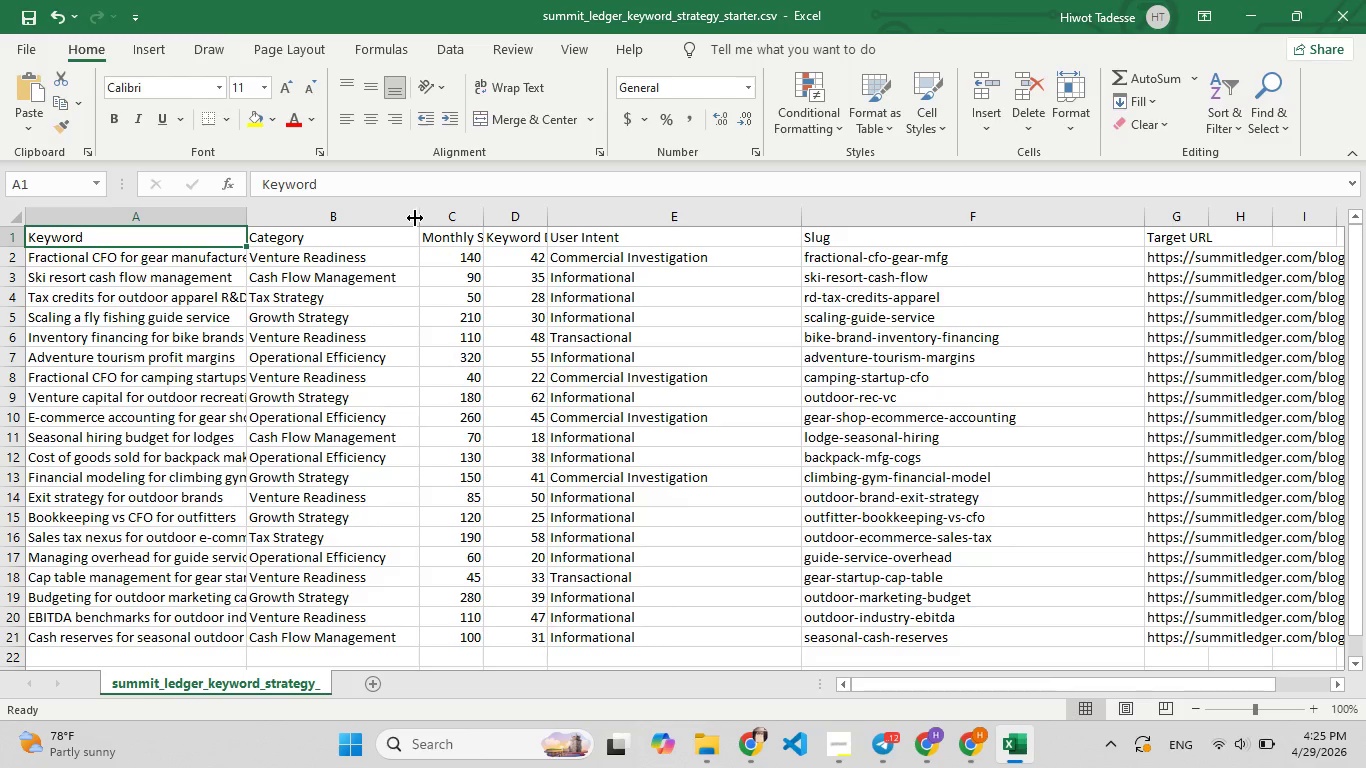 
wait(42.7)
 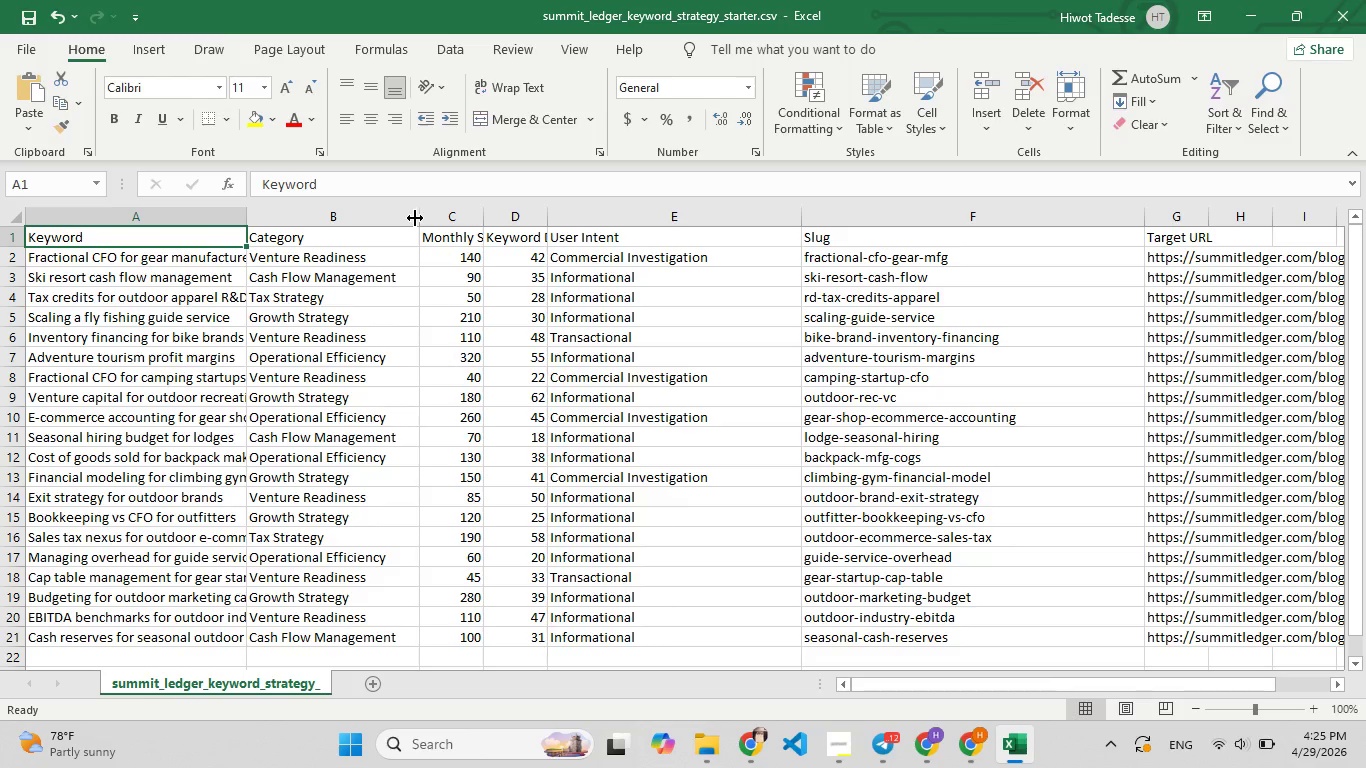 
left_click([1242, 8])
 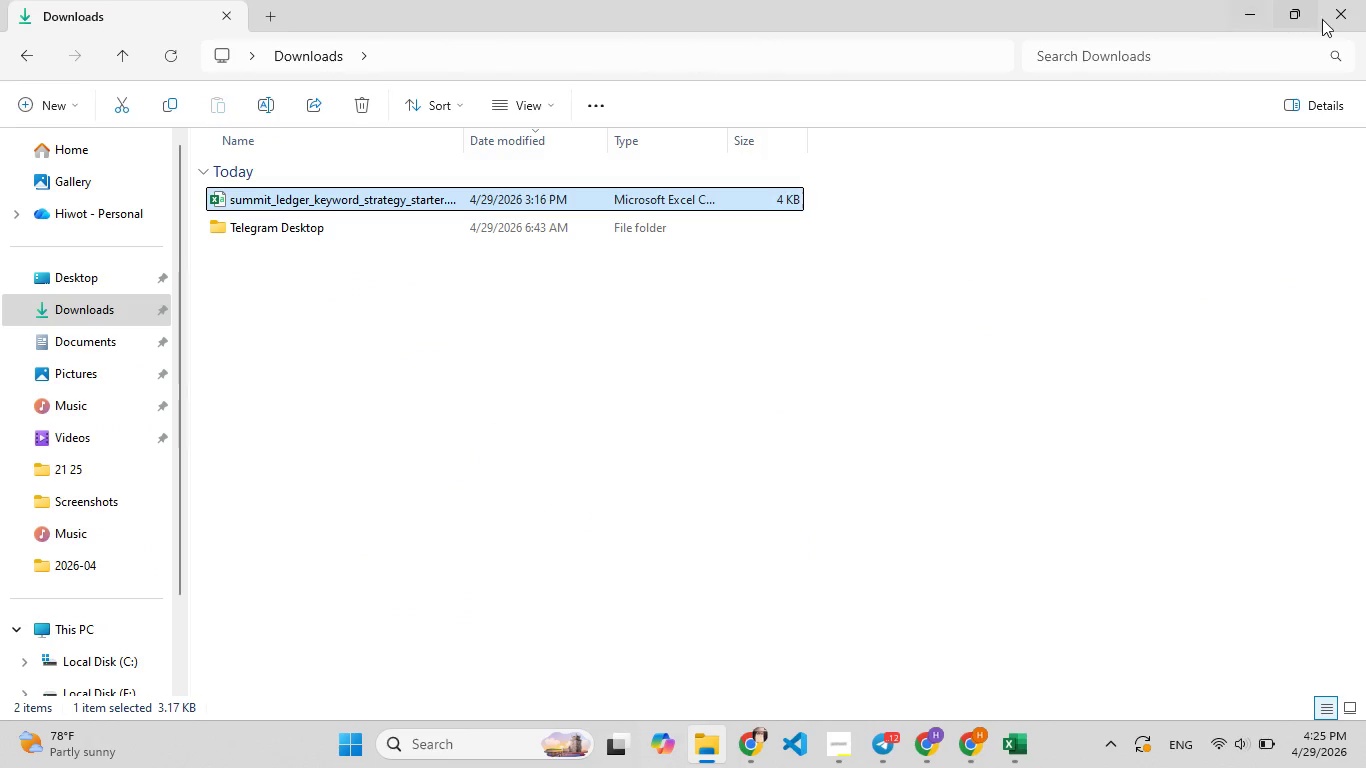 
left_click([1226, 4])
 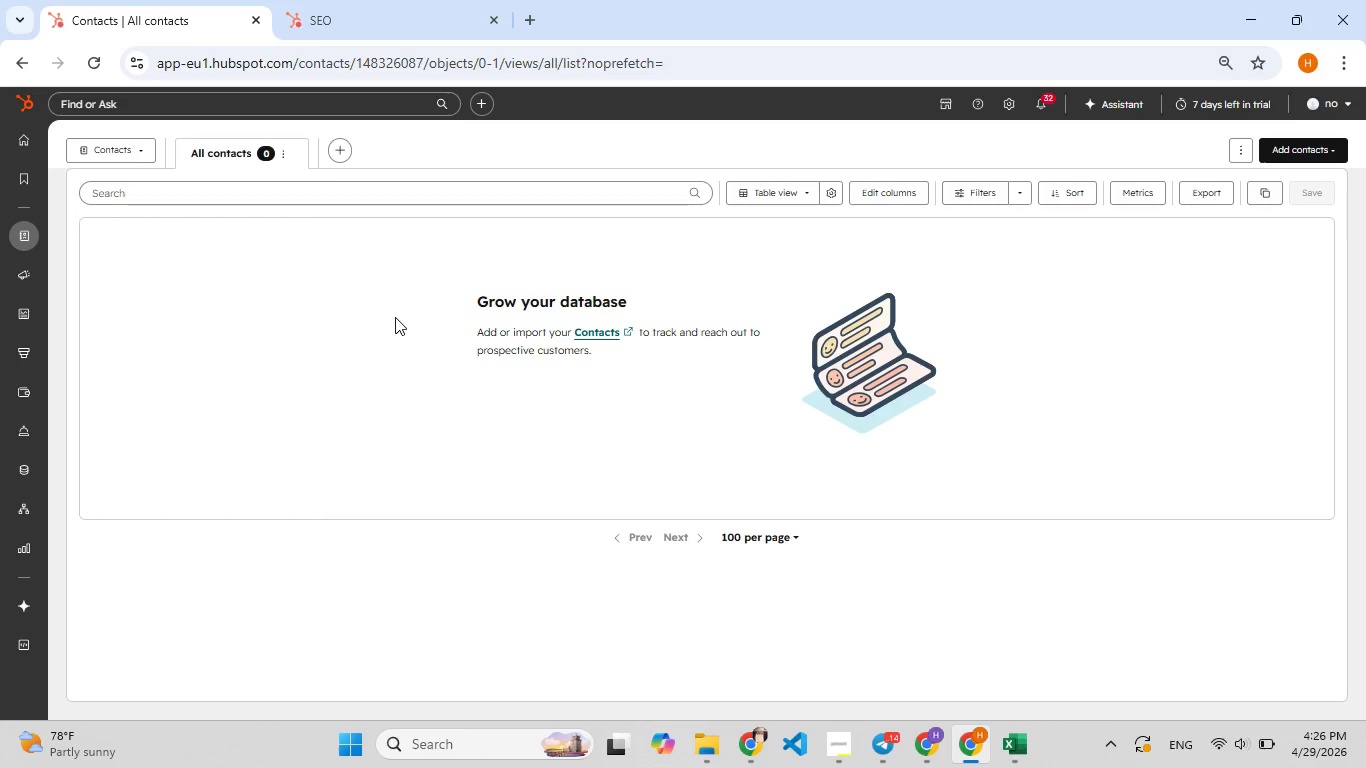 
wait(49.94)
 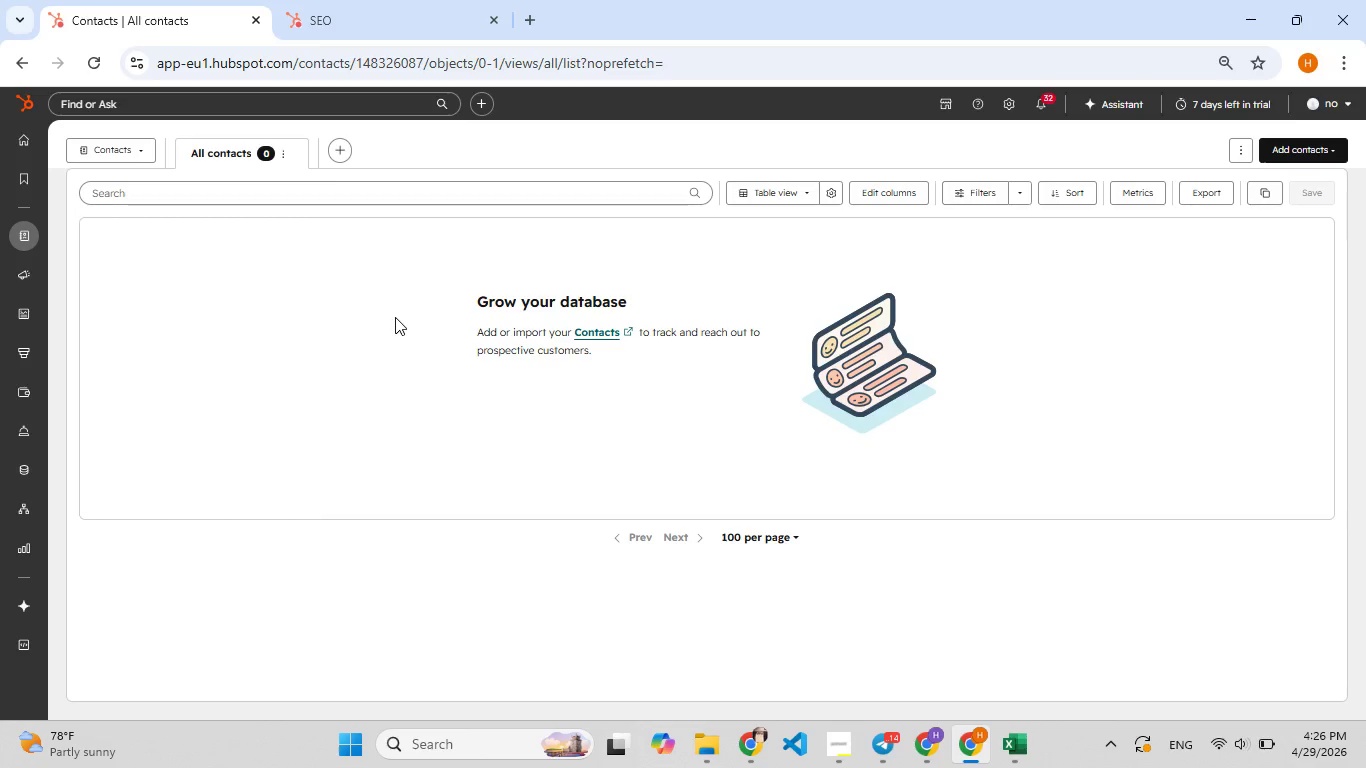 
left_click([1009, 100])
 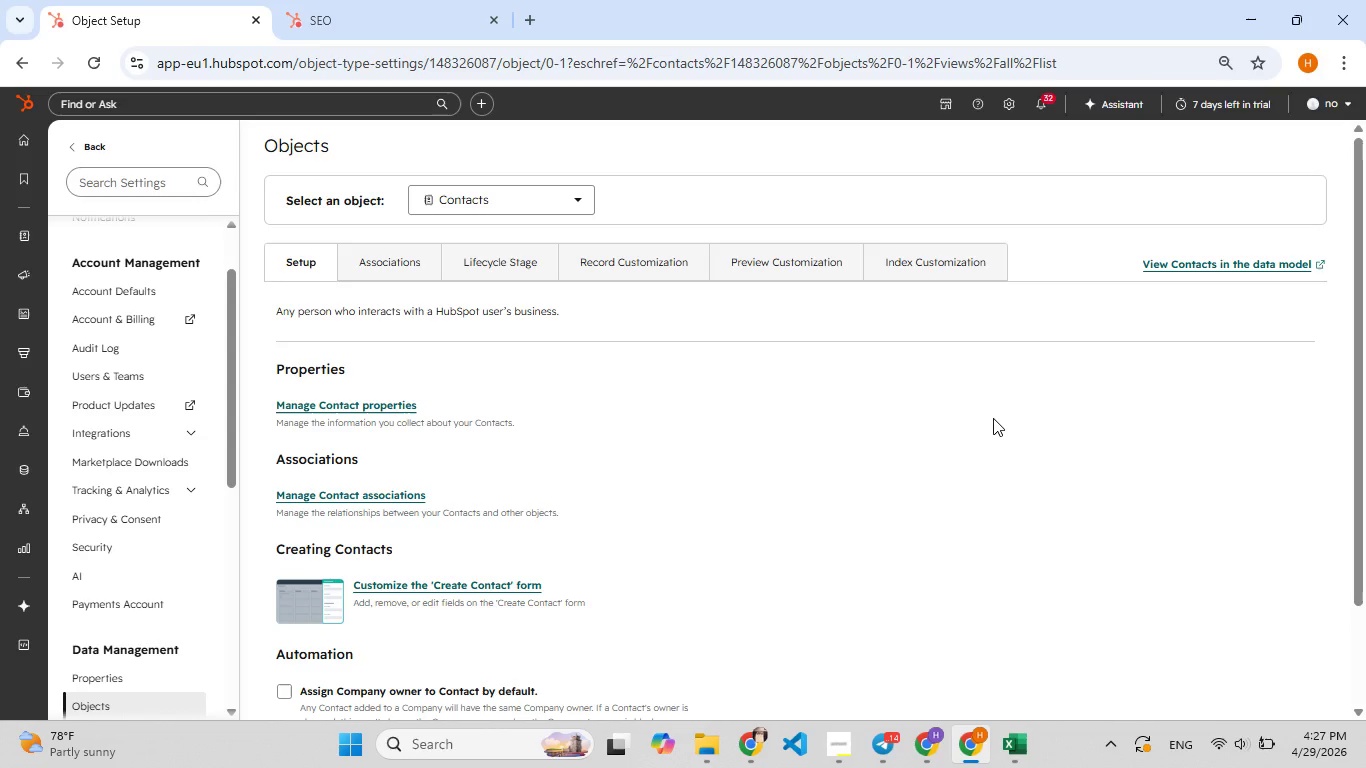 
wait(54.28)
 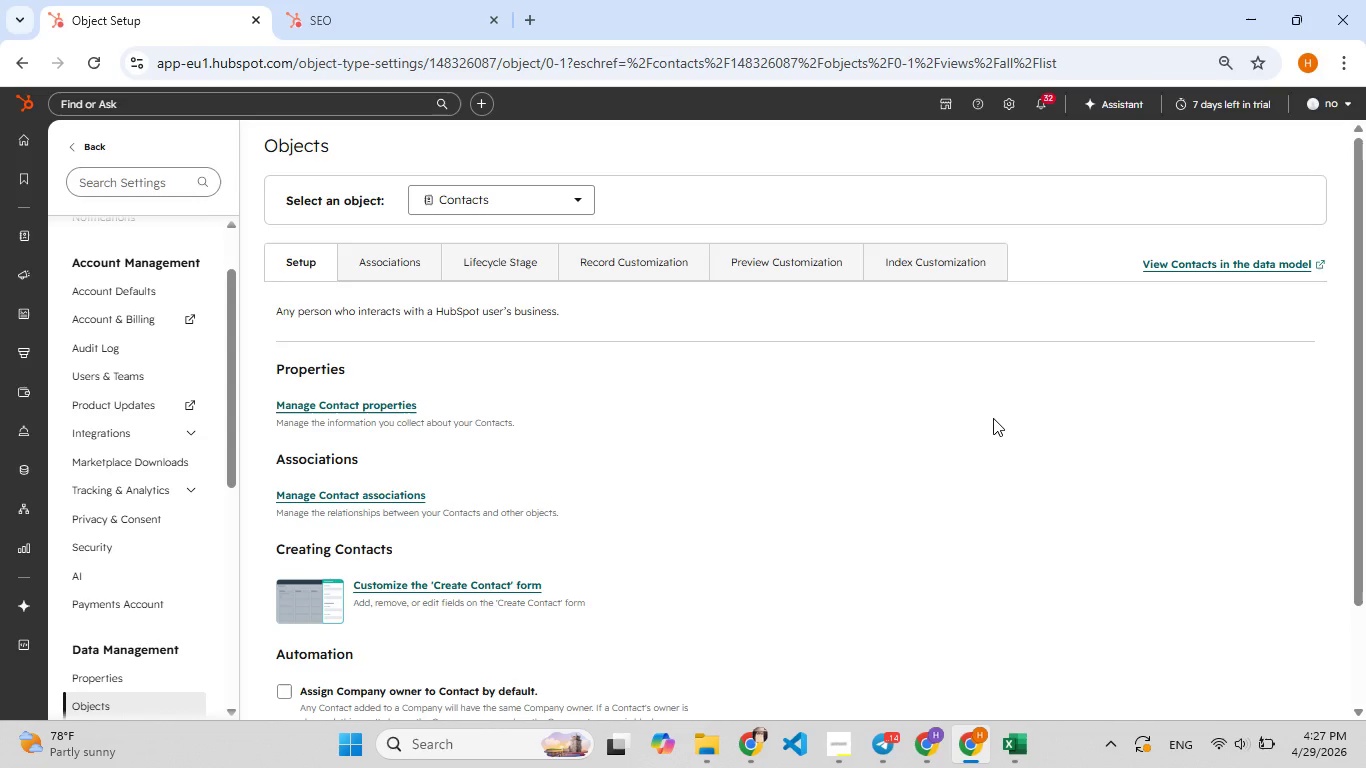 
left_click([153, 462])
 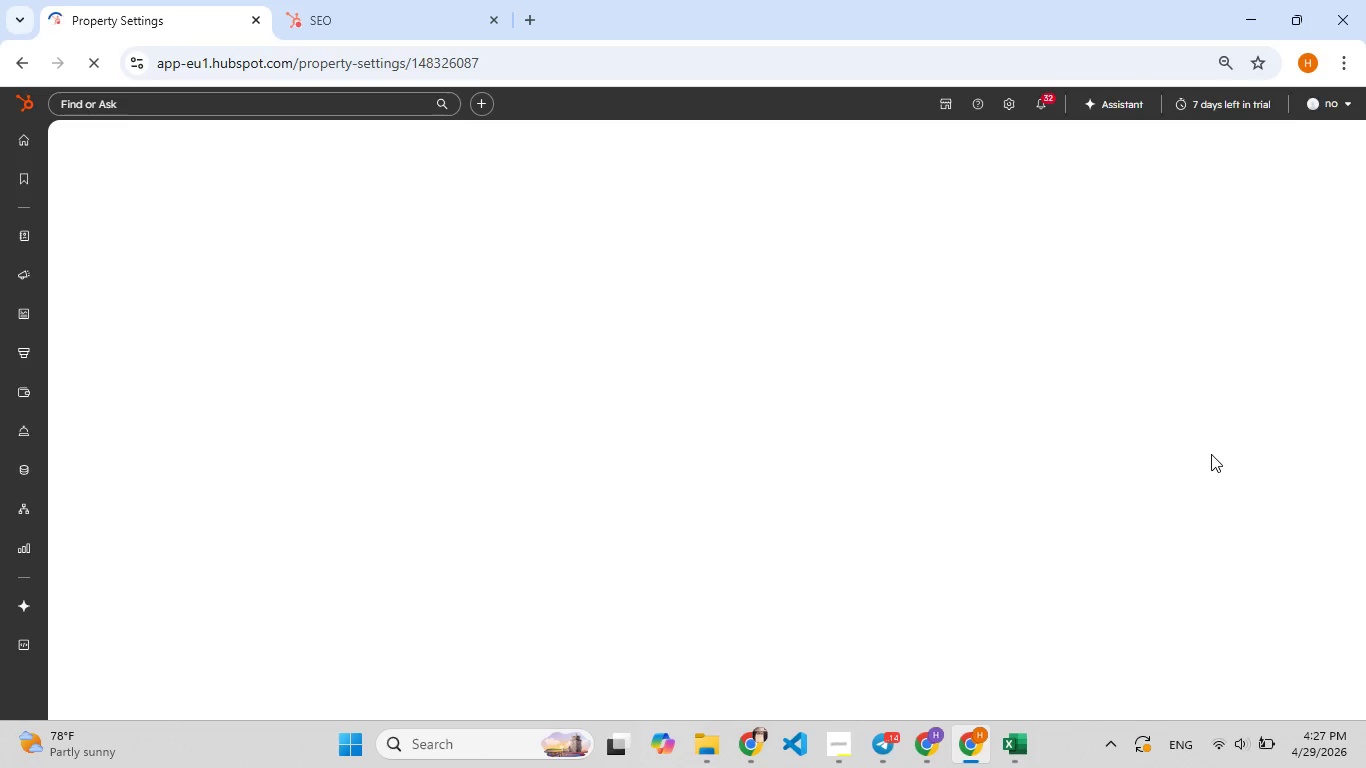 
wait(30.16)
 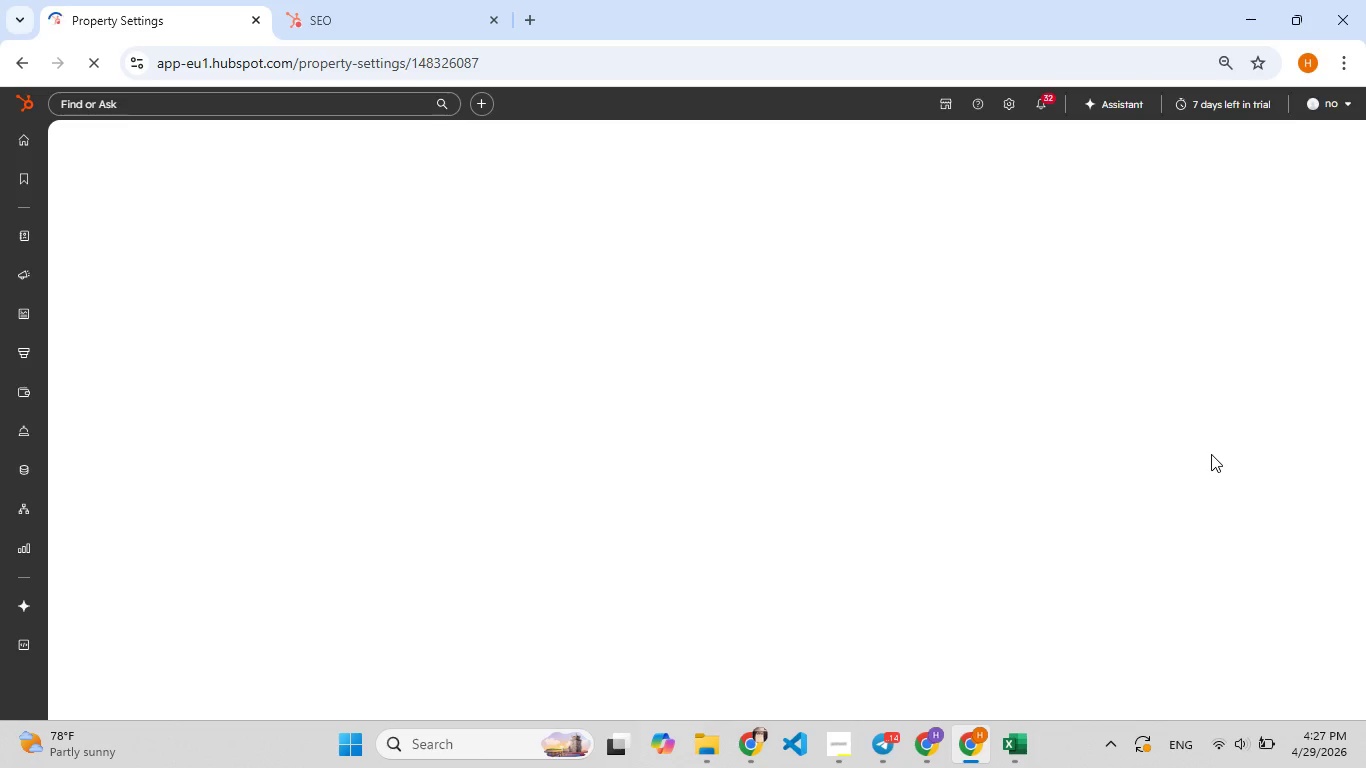 
left_click([857, 748])